 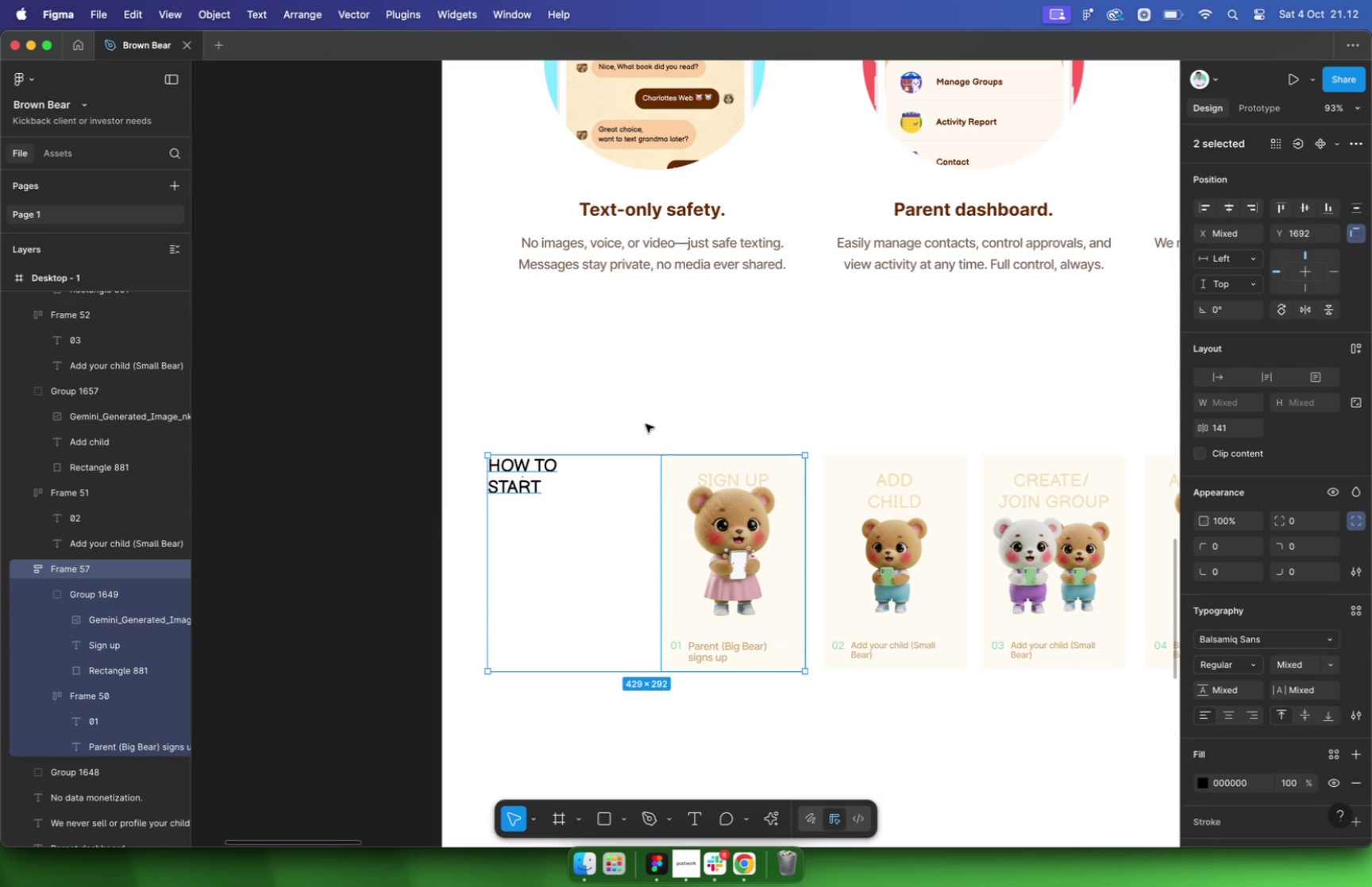 
type(32)
 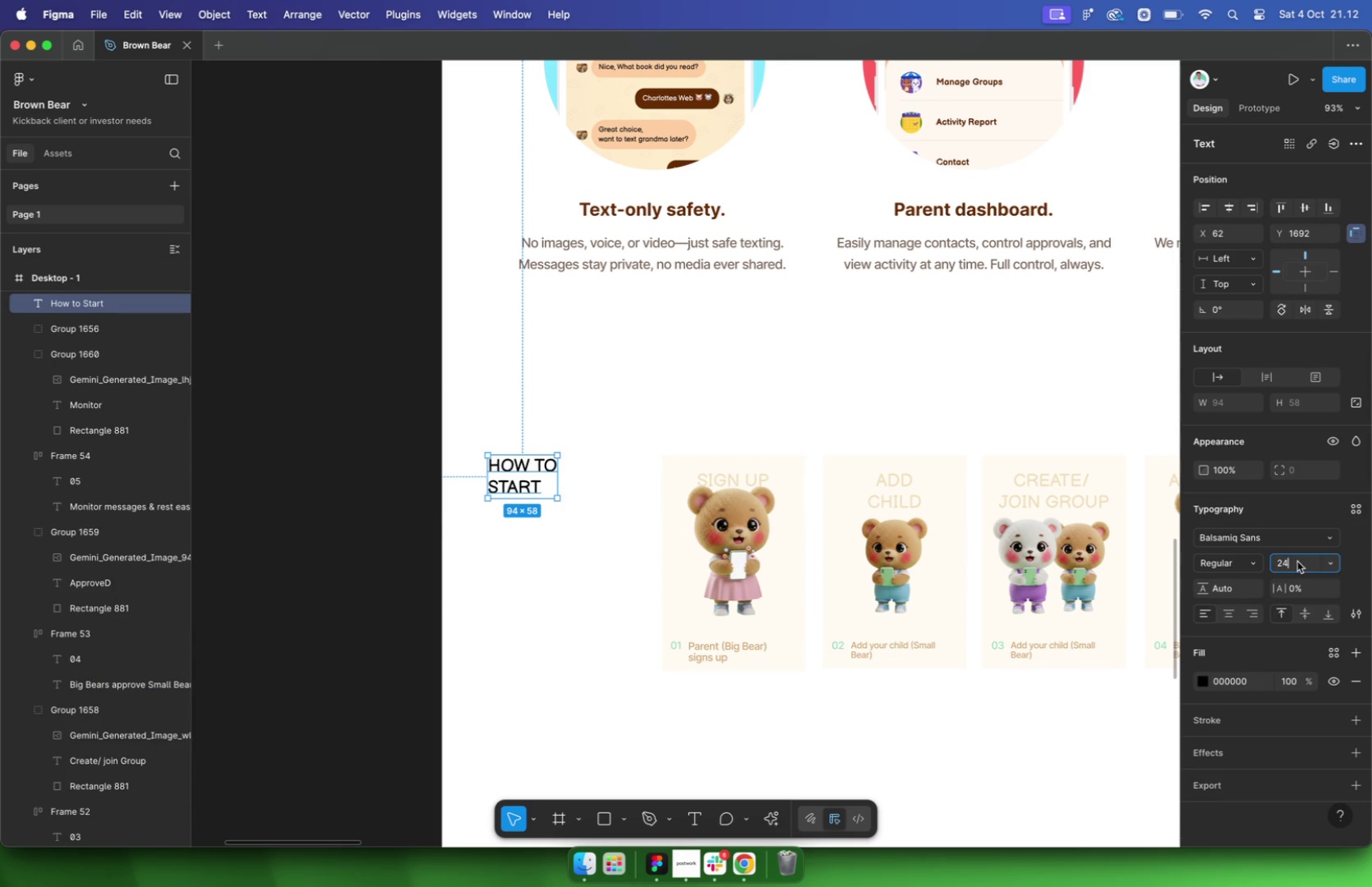 
key(Enter)
 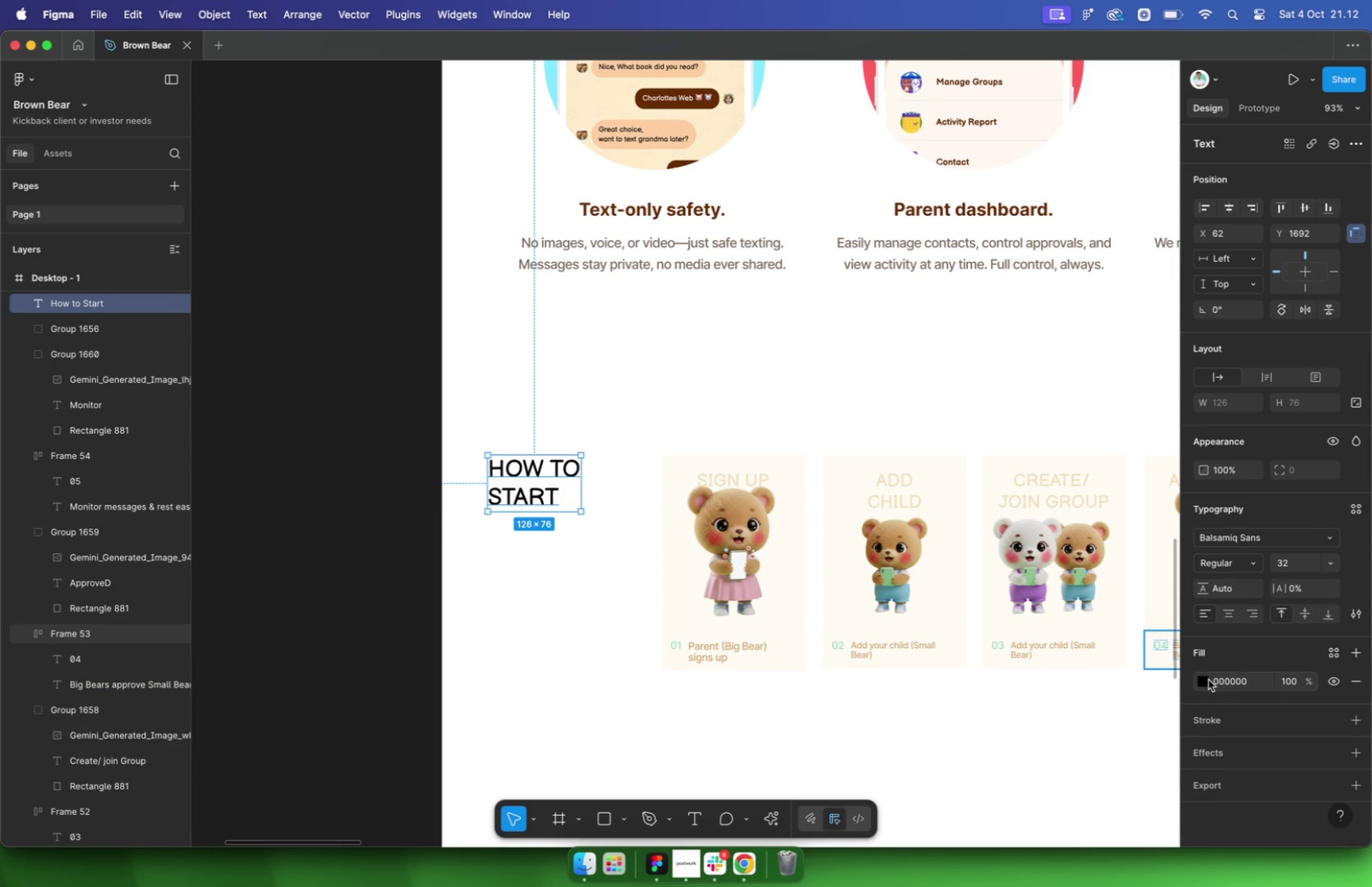 
left_click([1204, 683])
 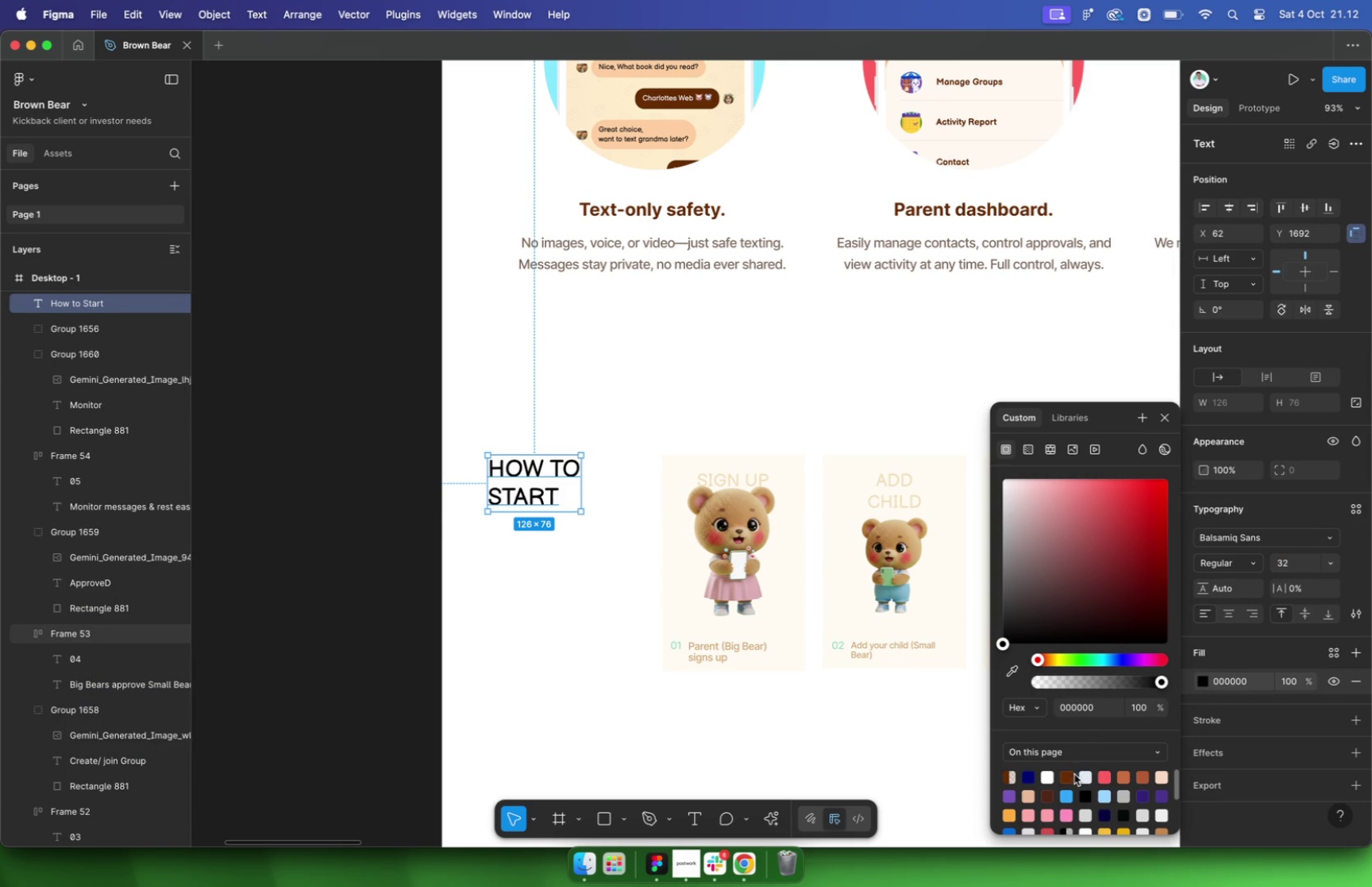 
left_click([1069, 773])
 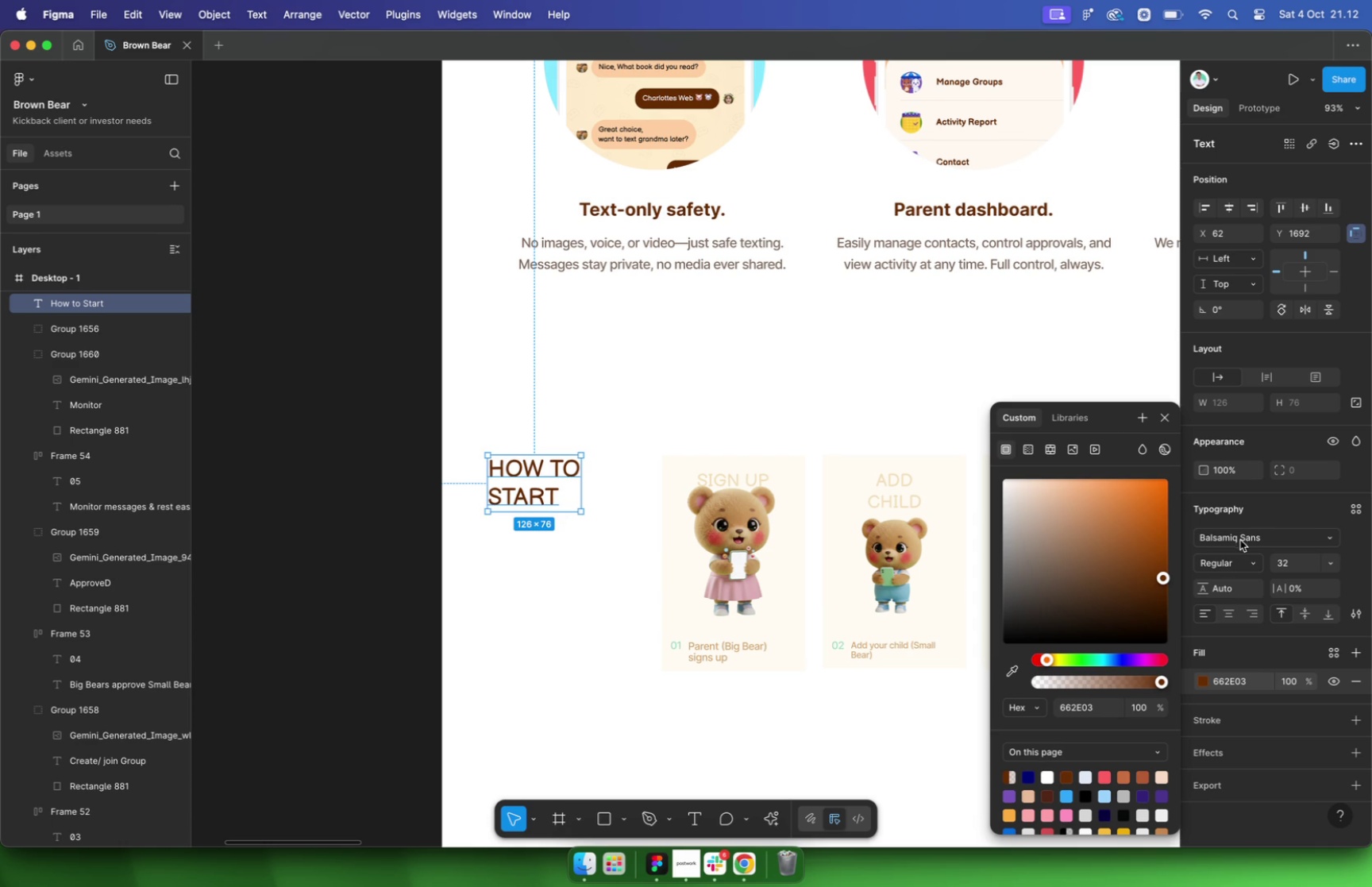 
left_click([1251, 541])
 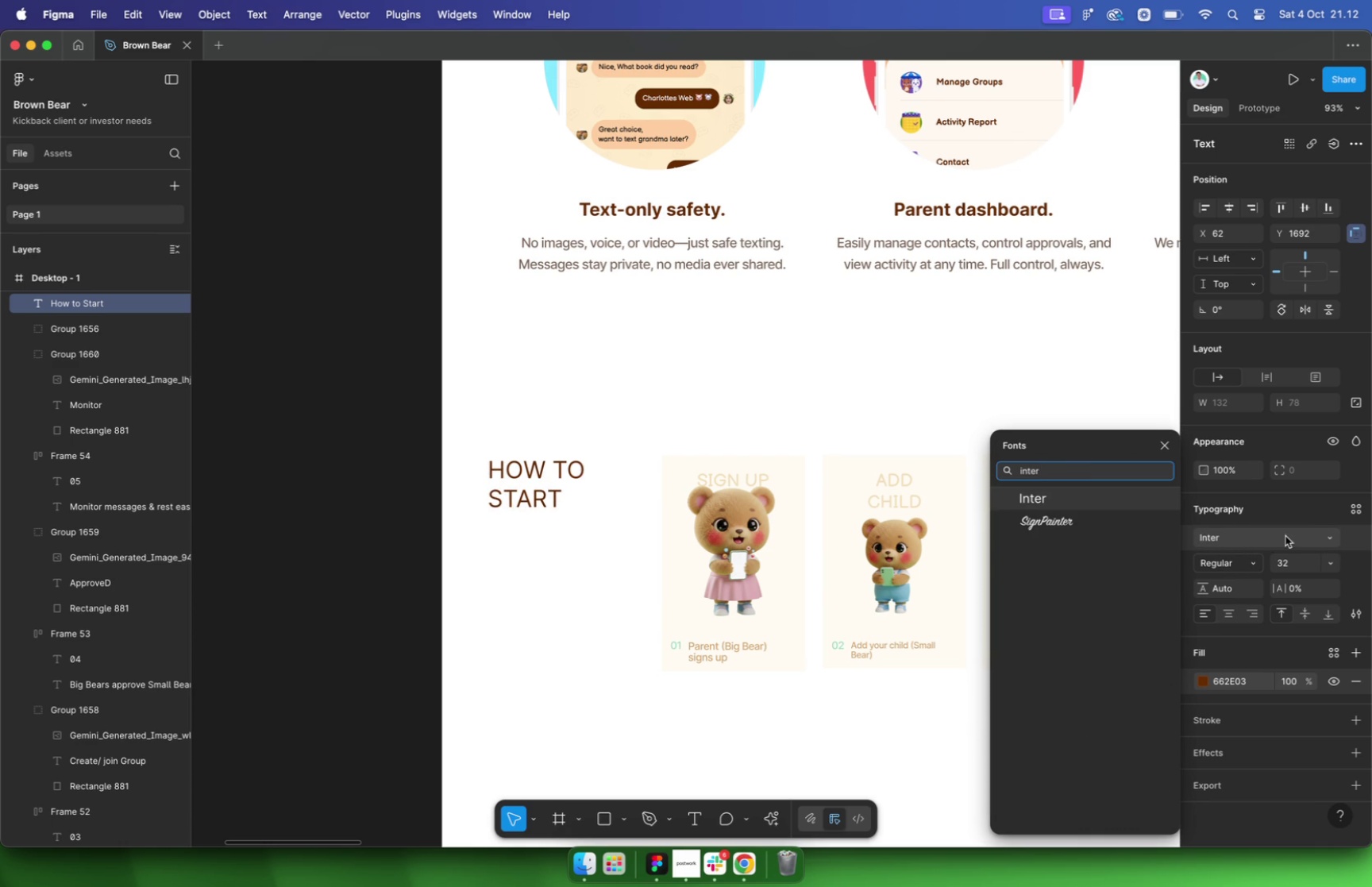 
type(inter)
 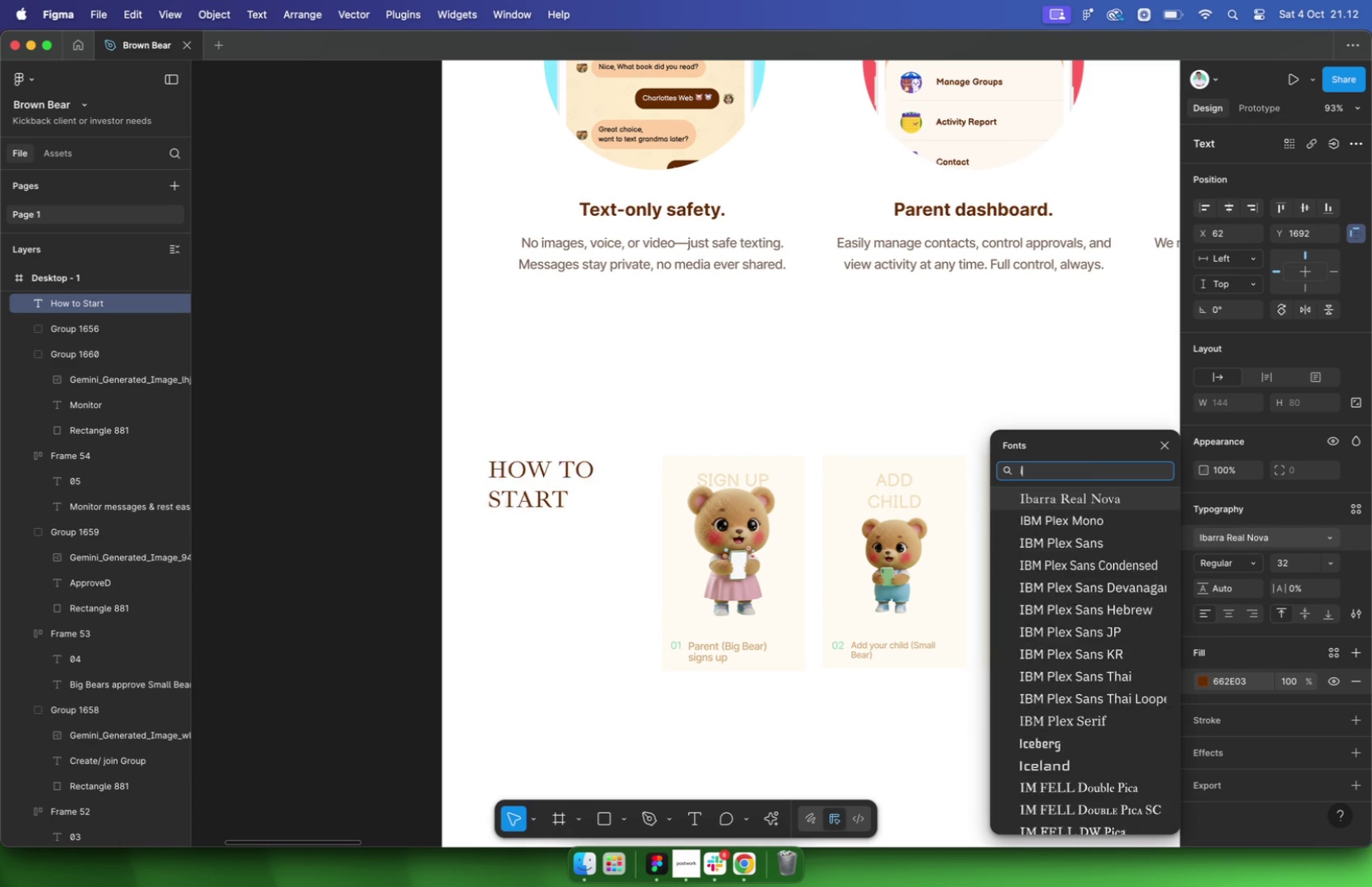 
left_click([1102, 499])
 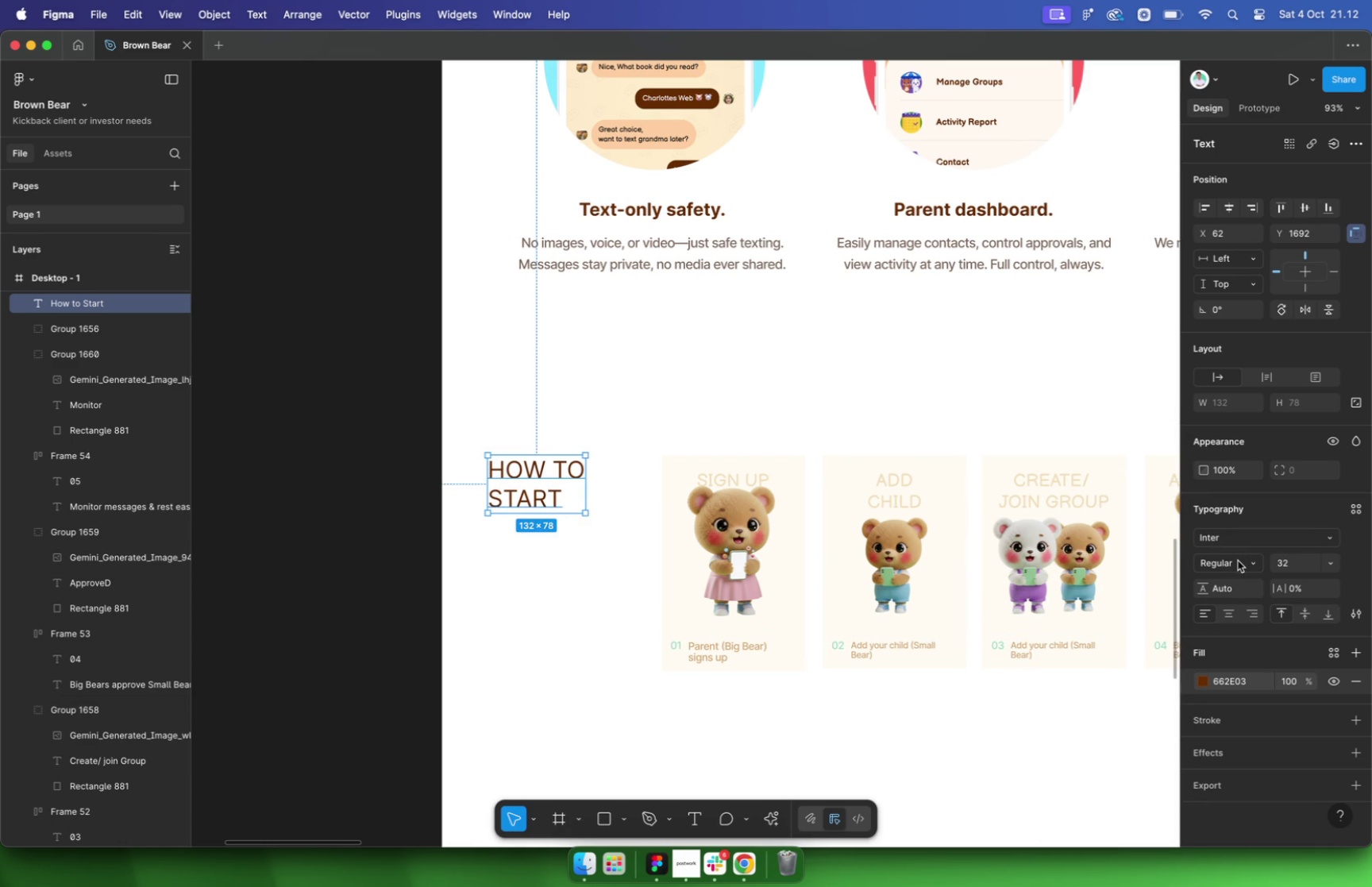 
left_click([1245, 561])
 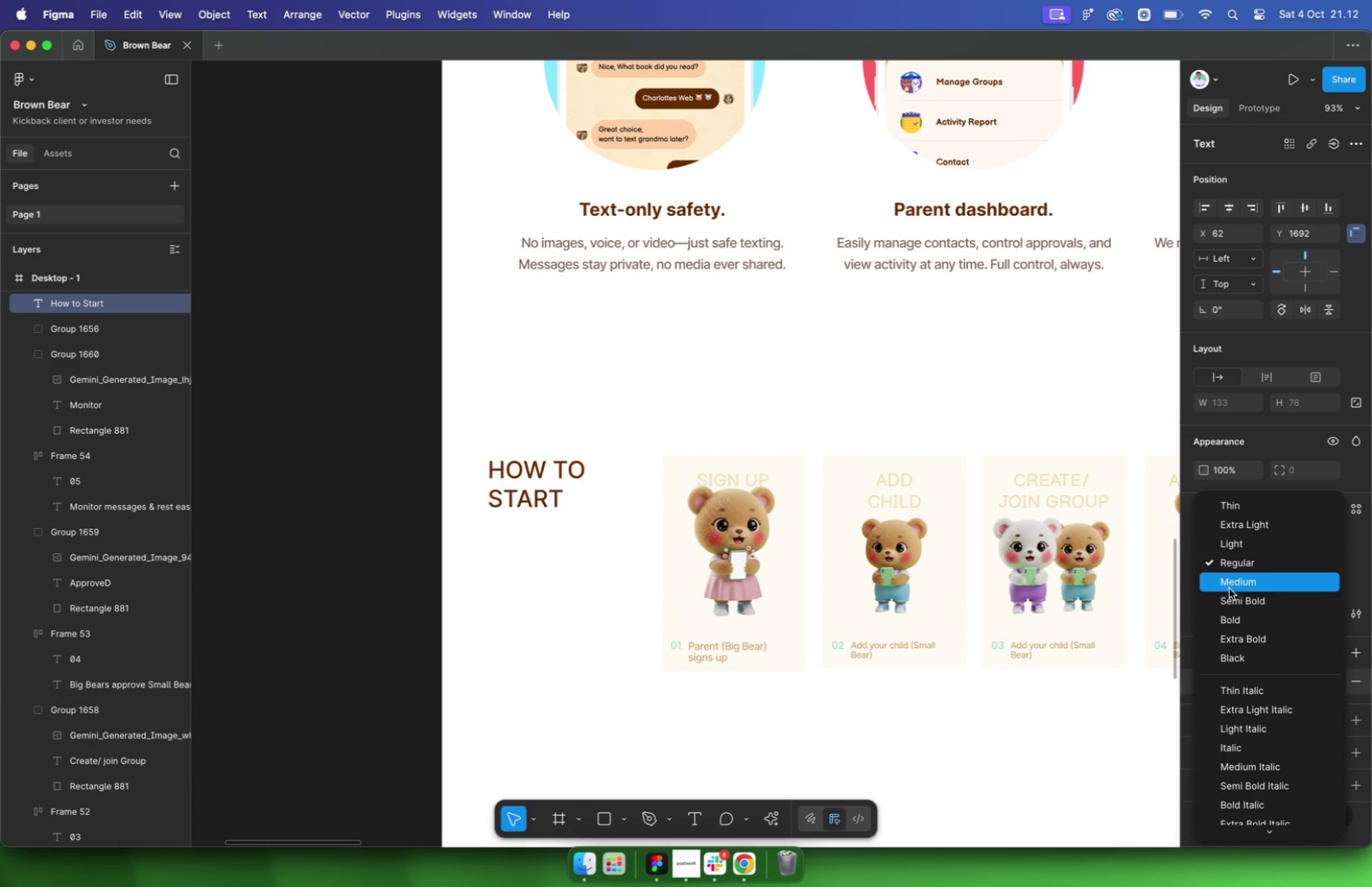 
left_click([1228, 588])
 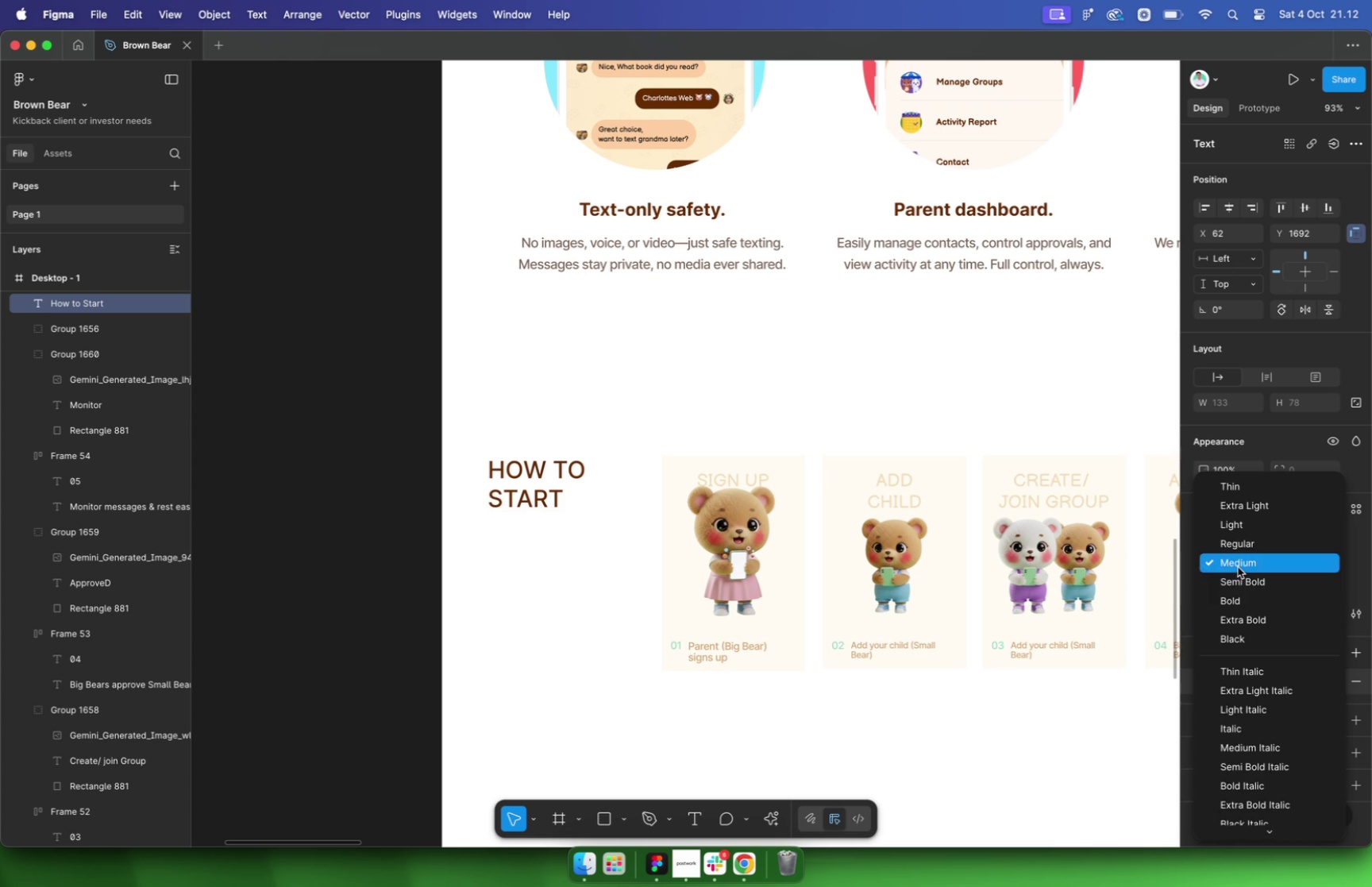 
mouse_move([1236, 567])
 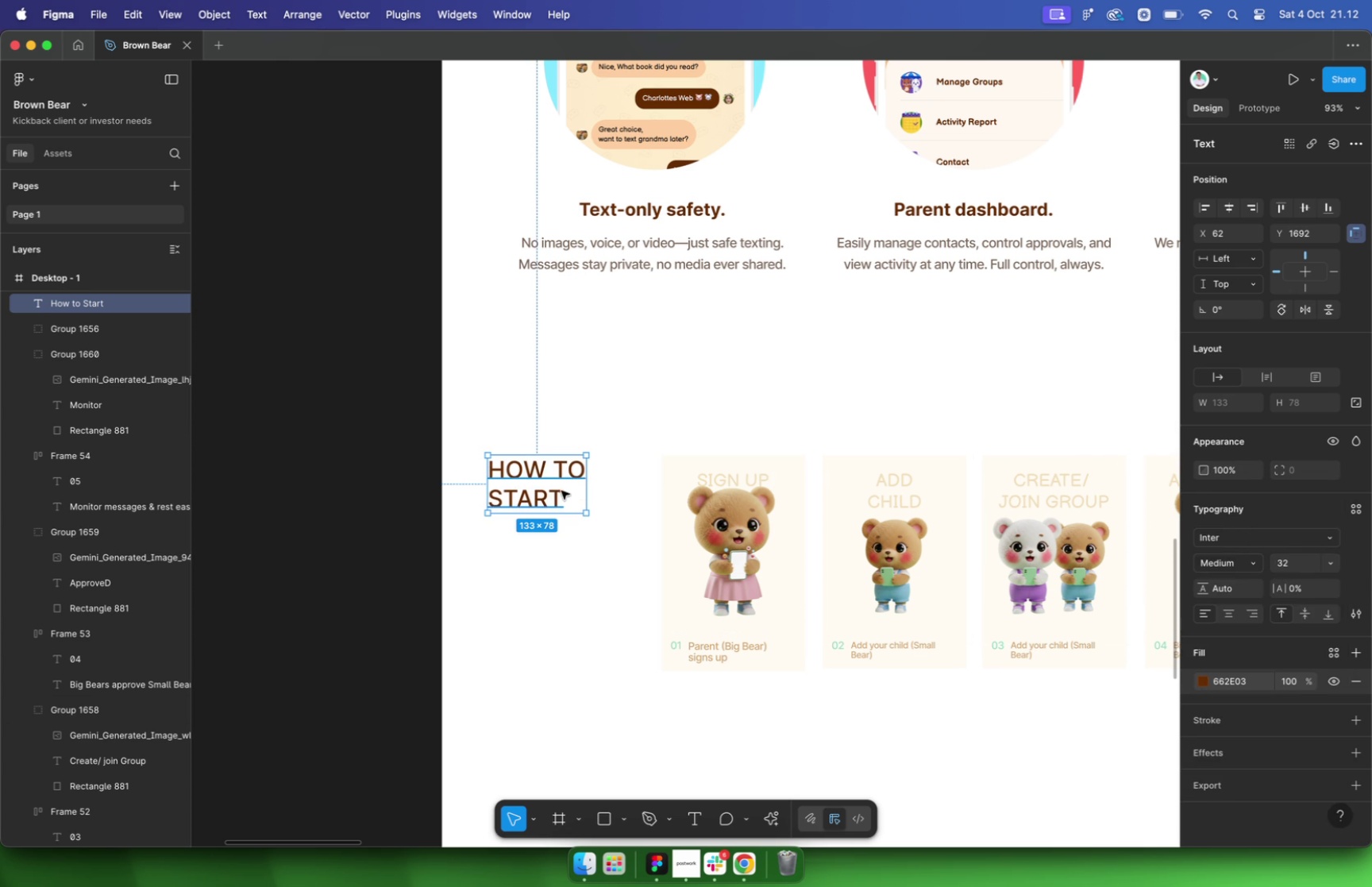 
wait(6.8)
 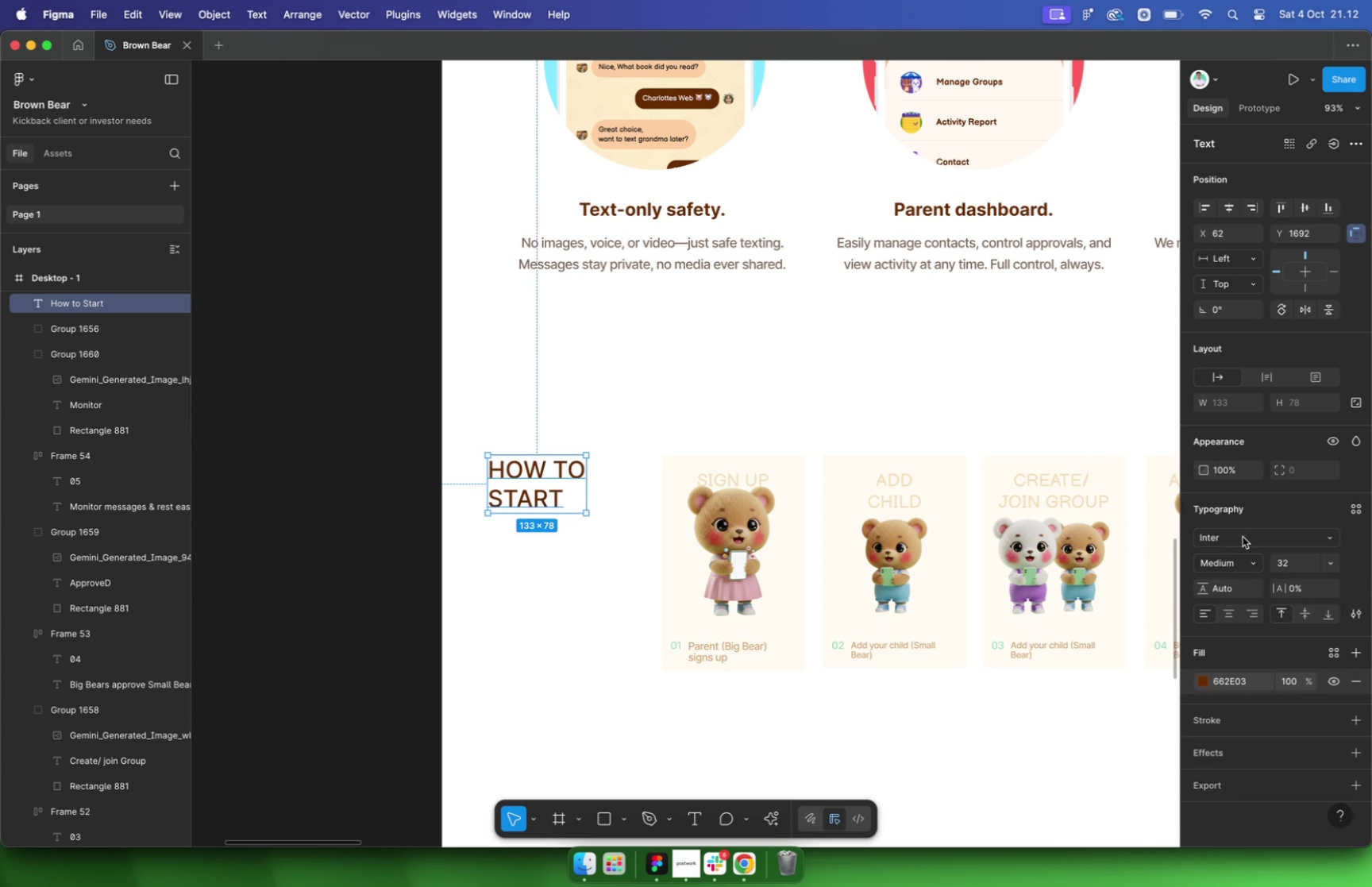 
left_click([1355, 616])
 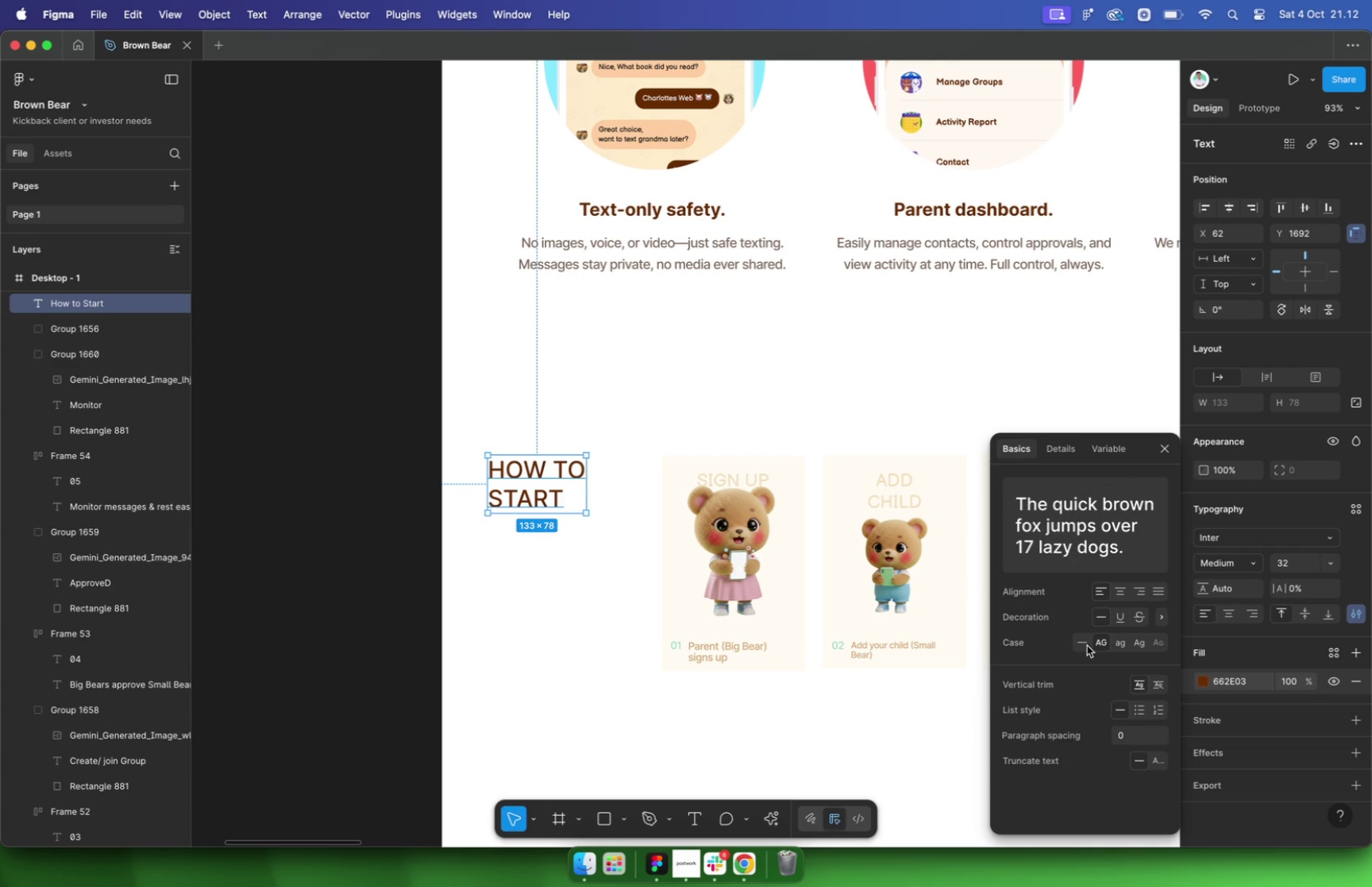 
left_click([1084, 643])
 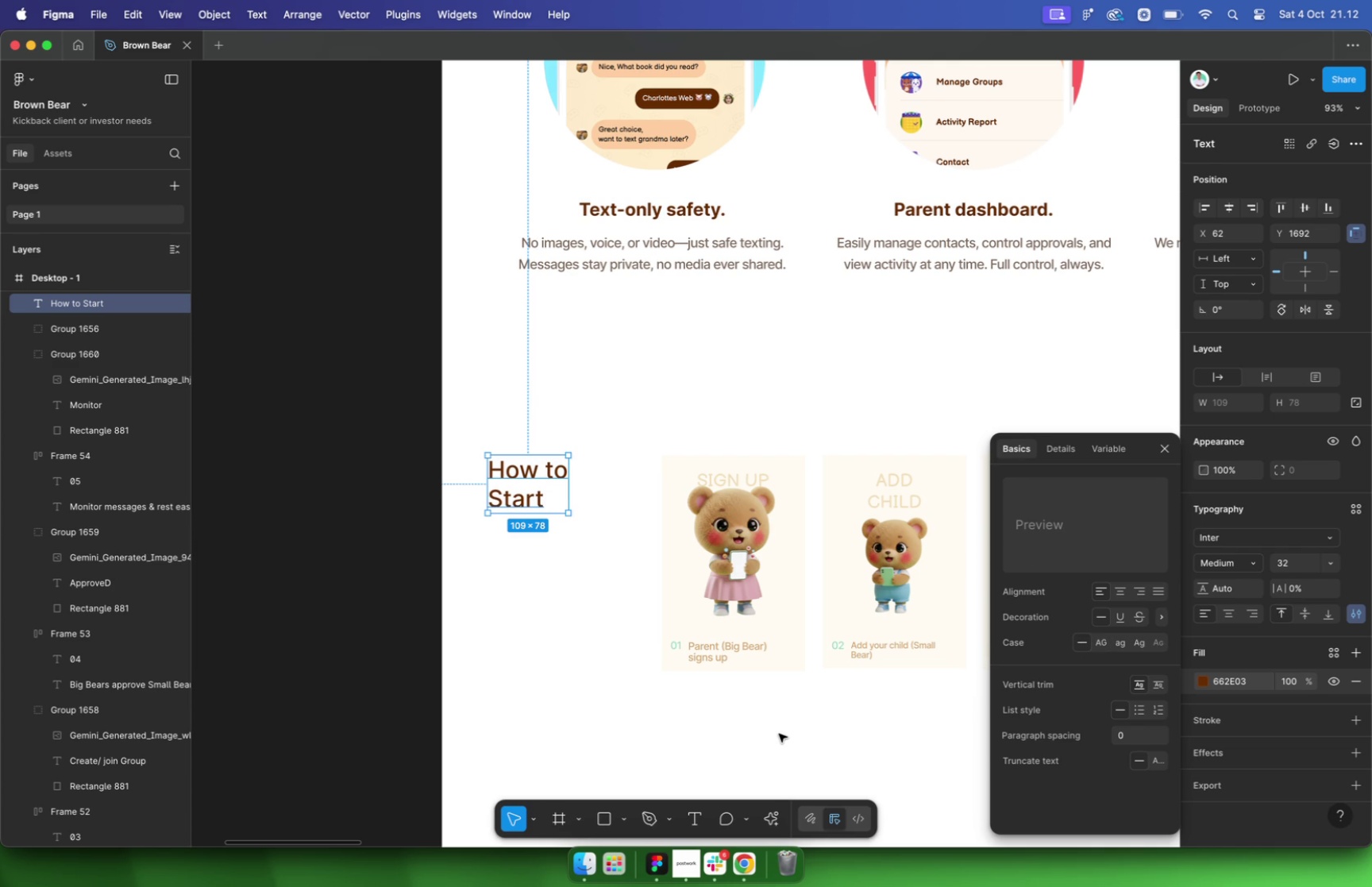 
left_click([779, 734])
 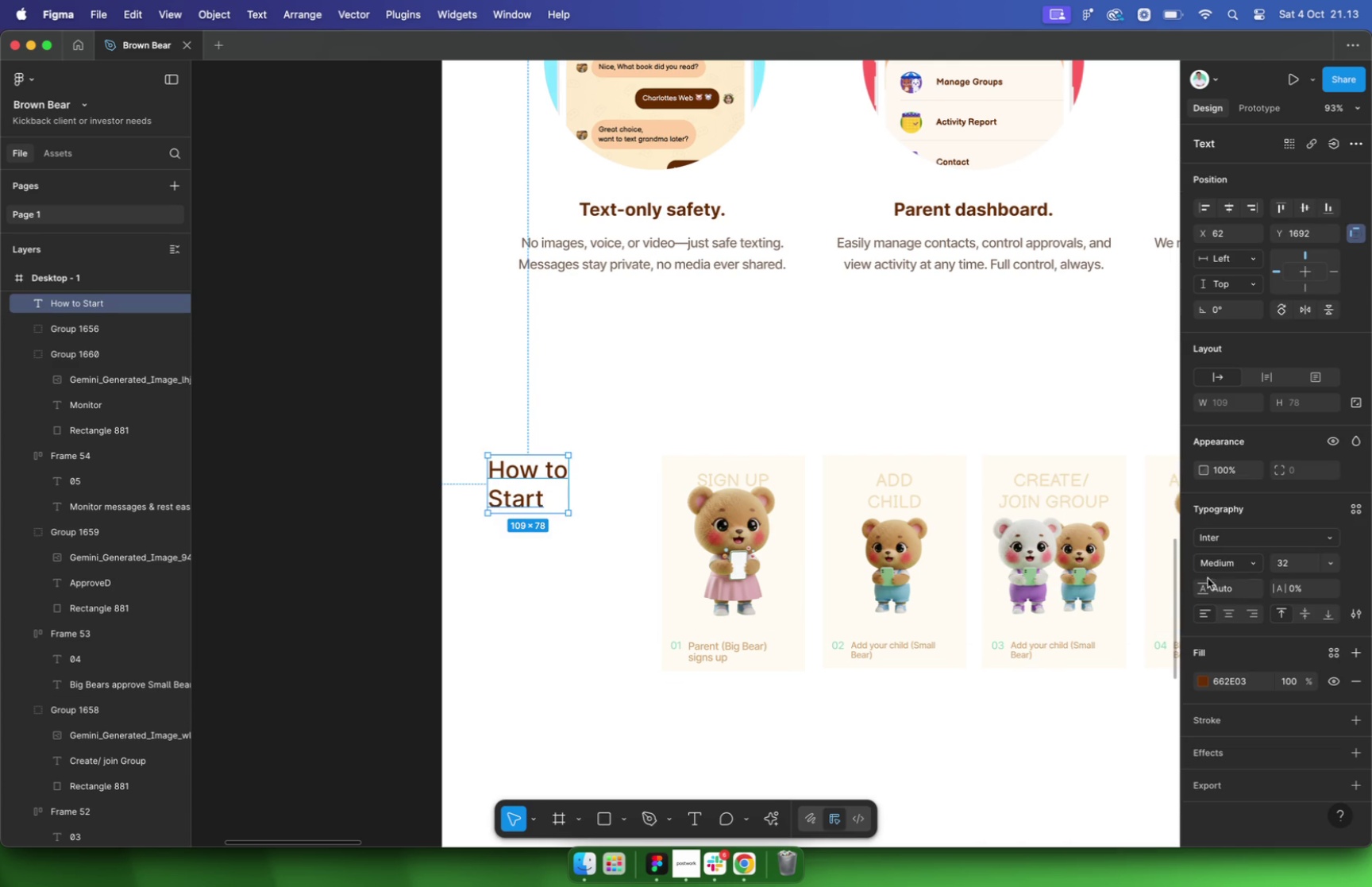 
left_click([1234, 566])
 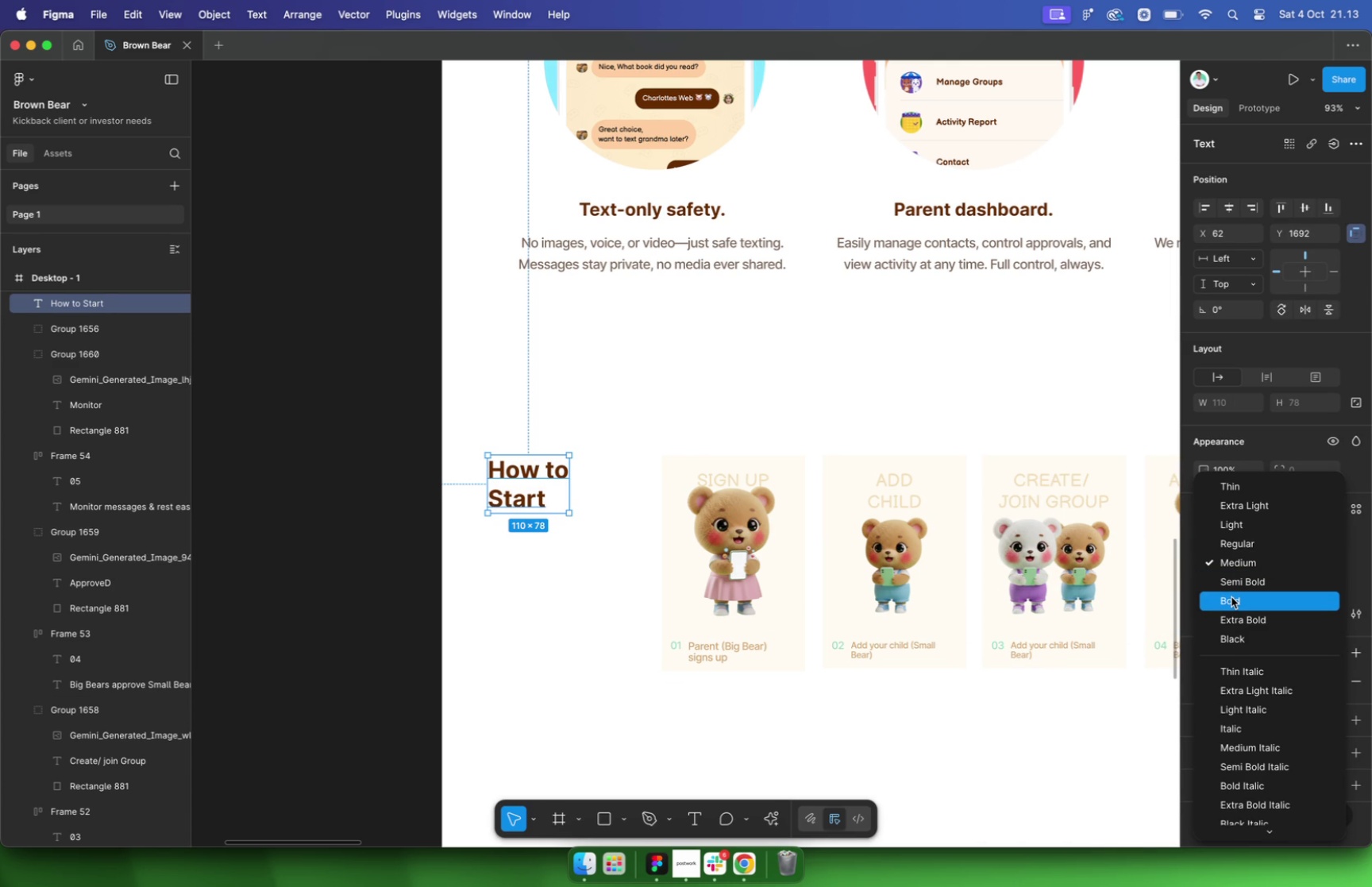 
left_click([1231, 597])
 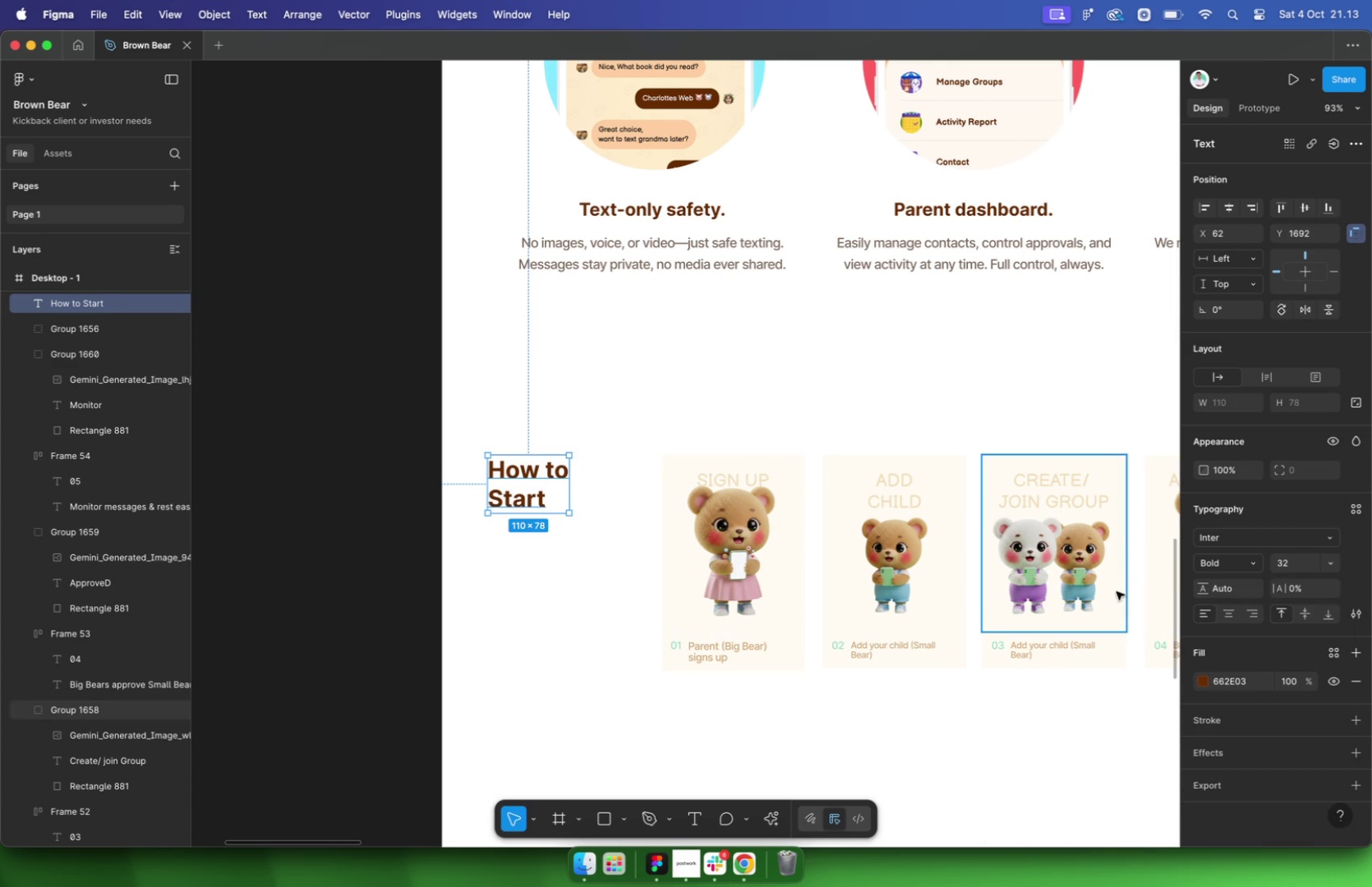 
left_click([563, 607])
 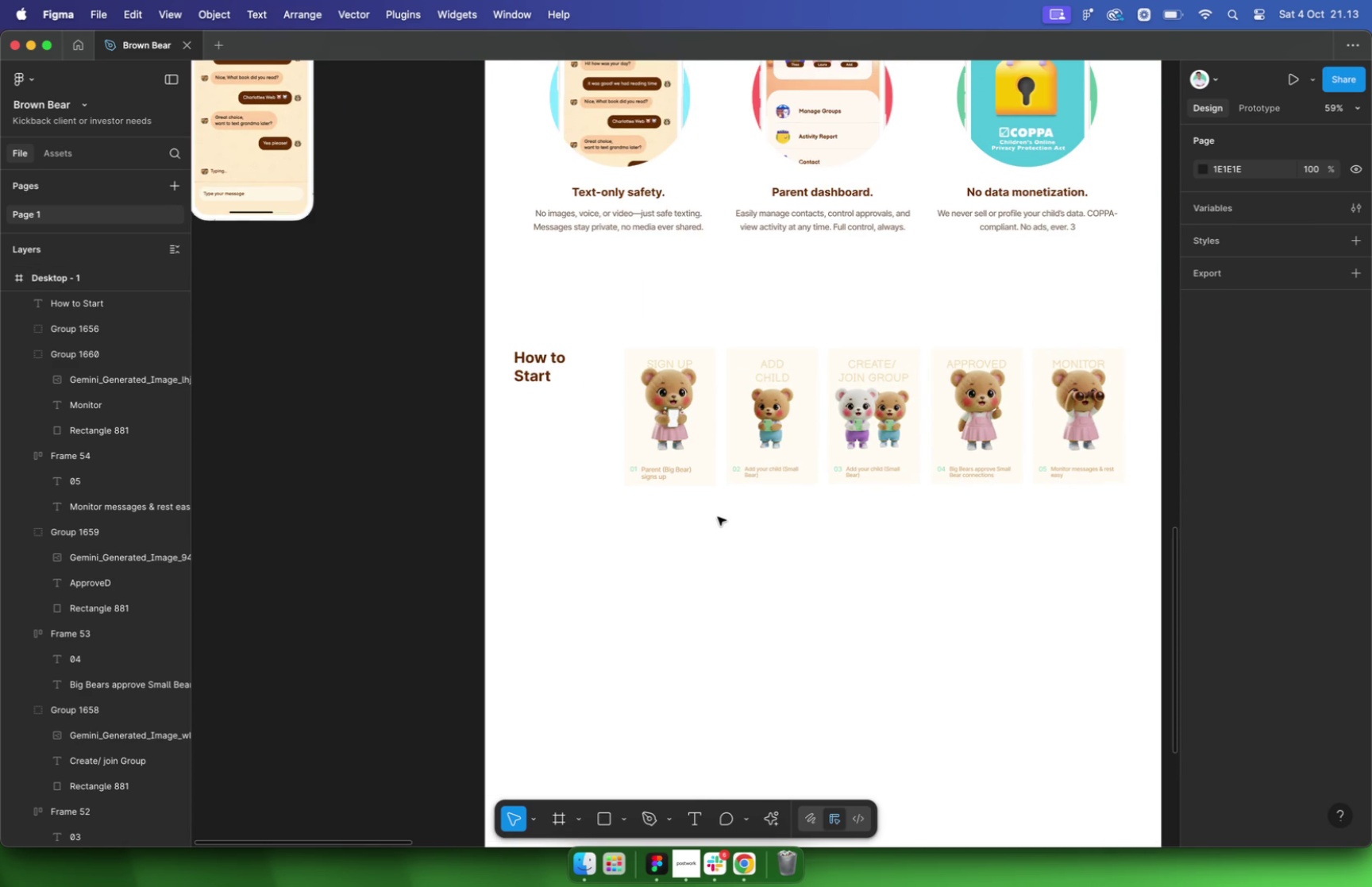 
scroll: coordinate [707, 508], scroll_direction: down, amount: 14.0